 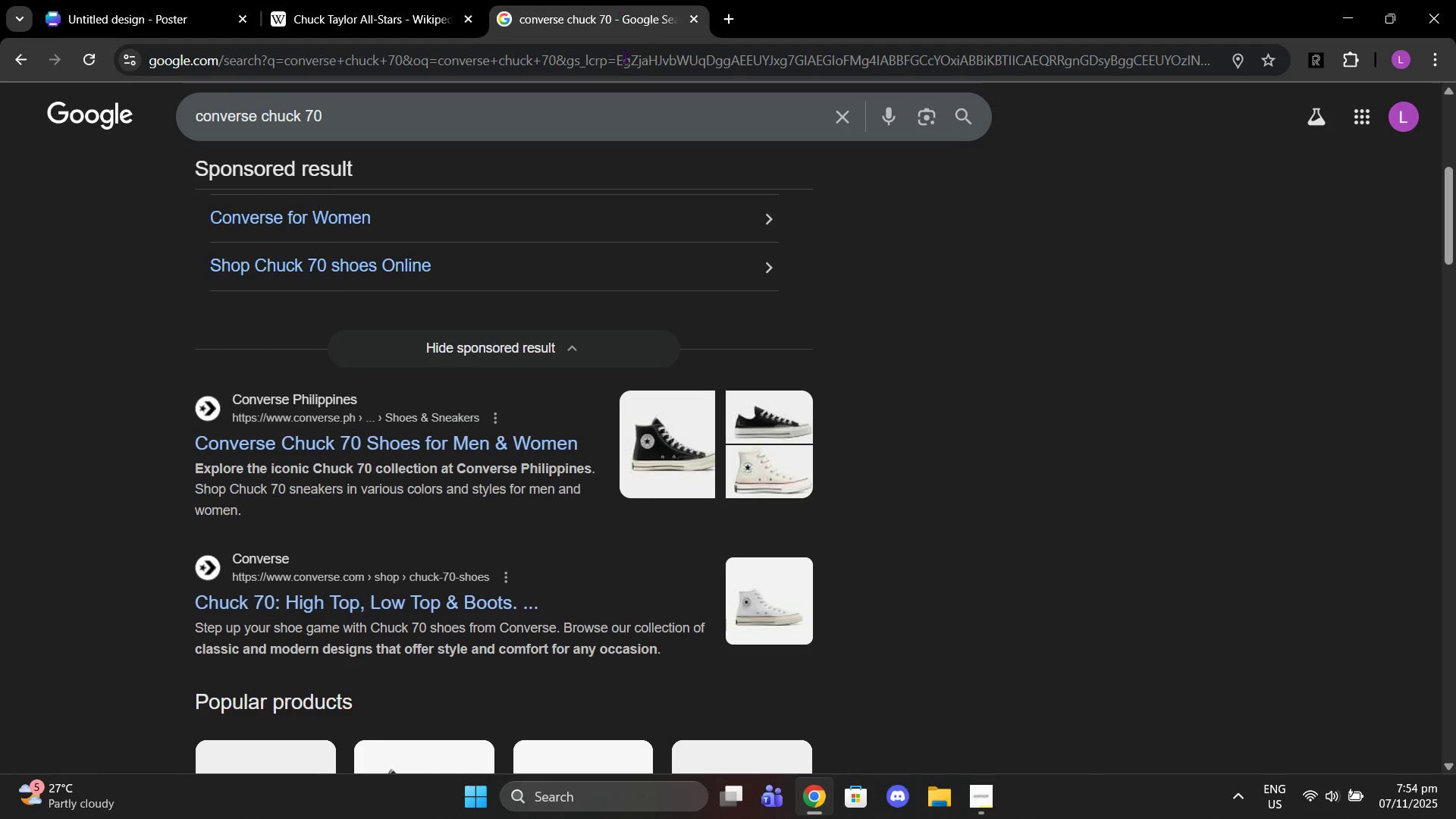 
scroll: coordinate [500, 271], scroll_direction: up, amount: 13.0
 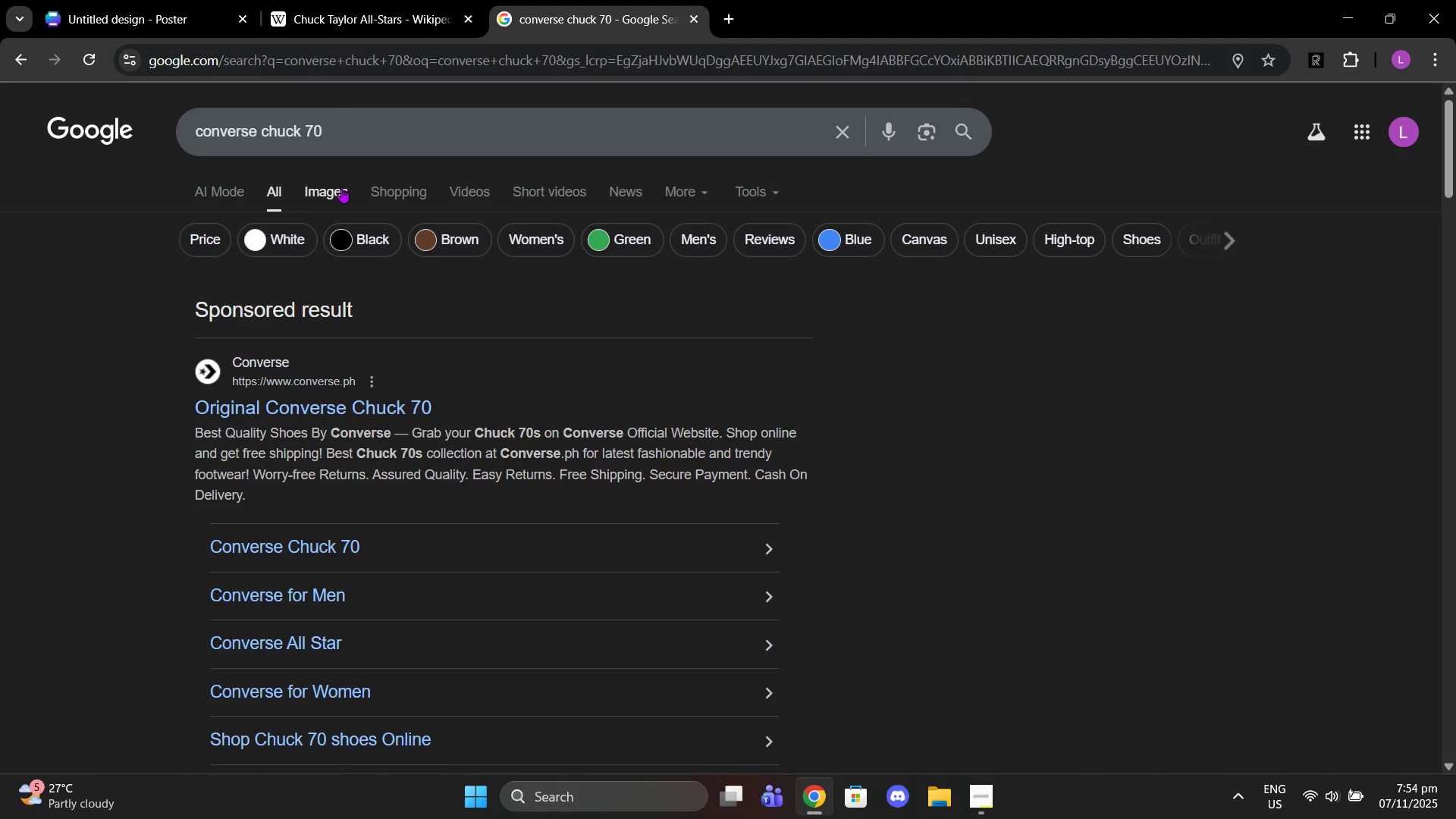 
left_click([341, 187])
 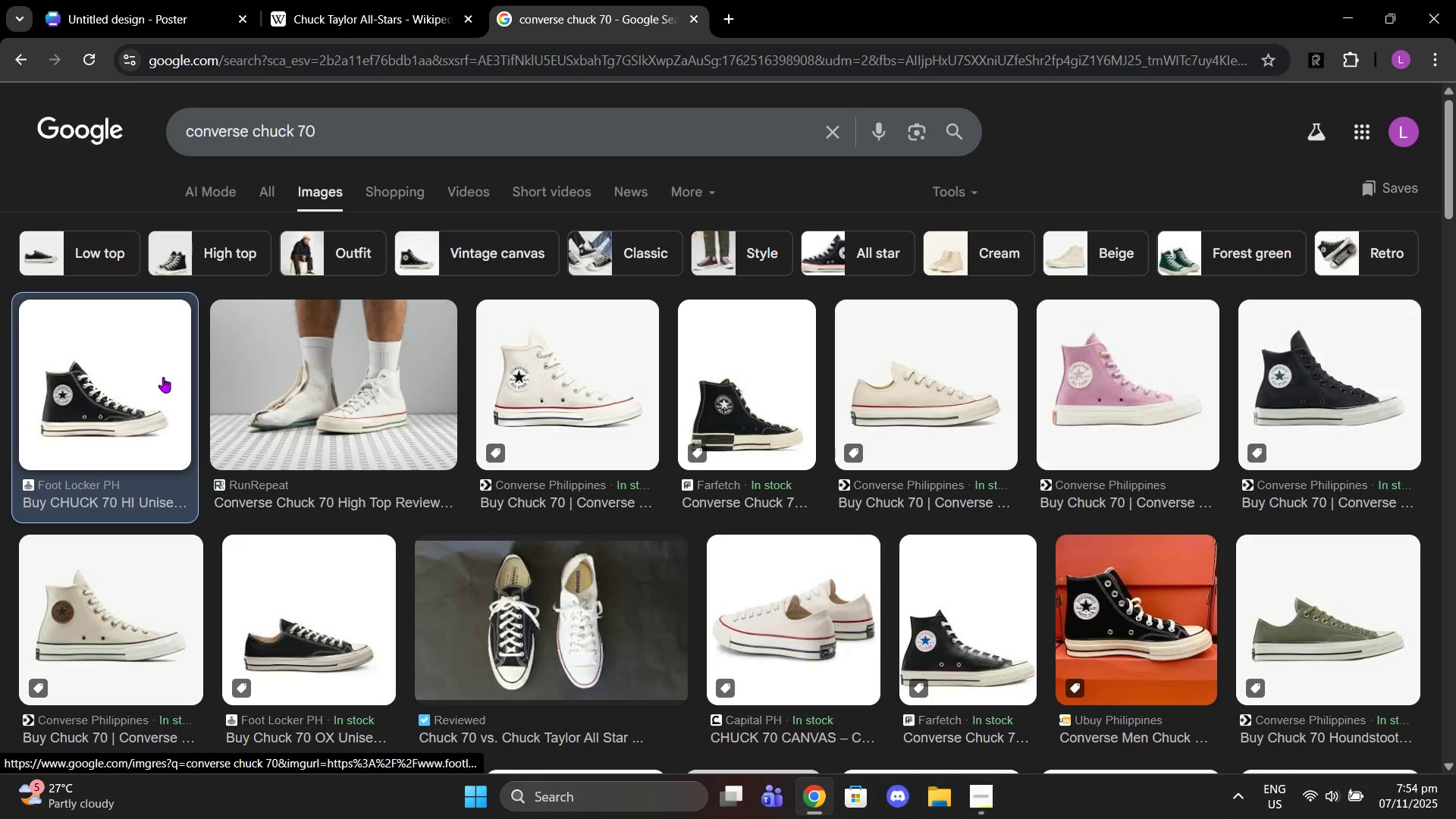 
wait(7.83)
 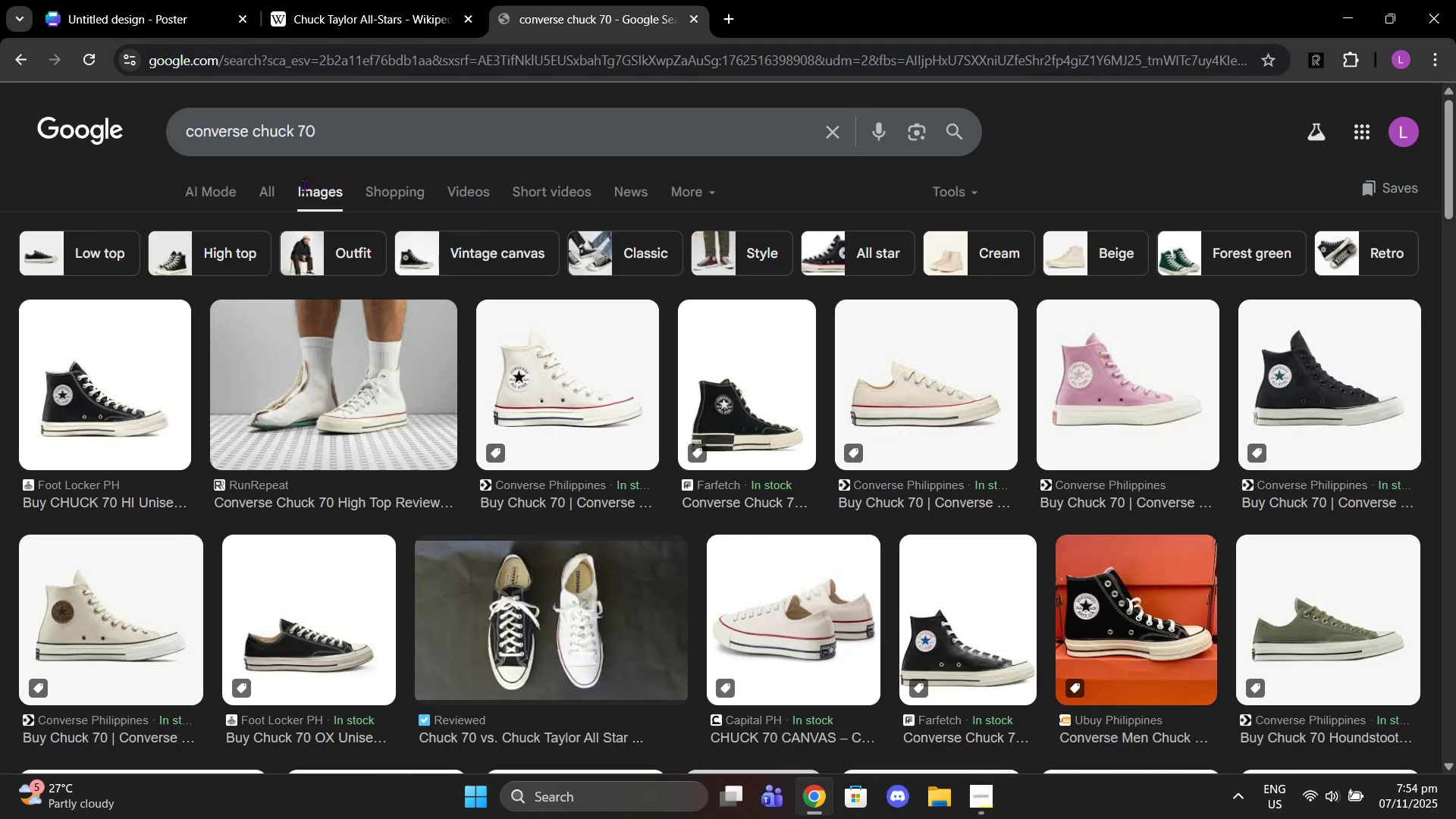 
left_click([1370, 323])
 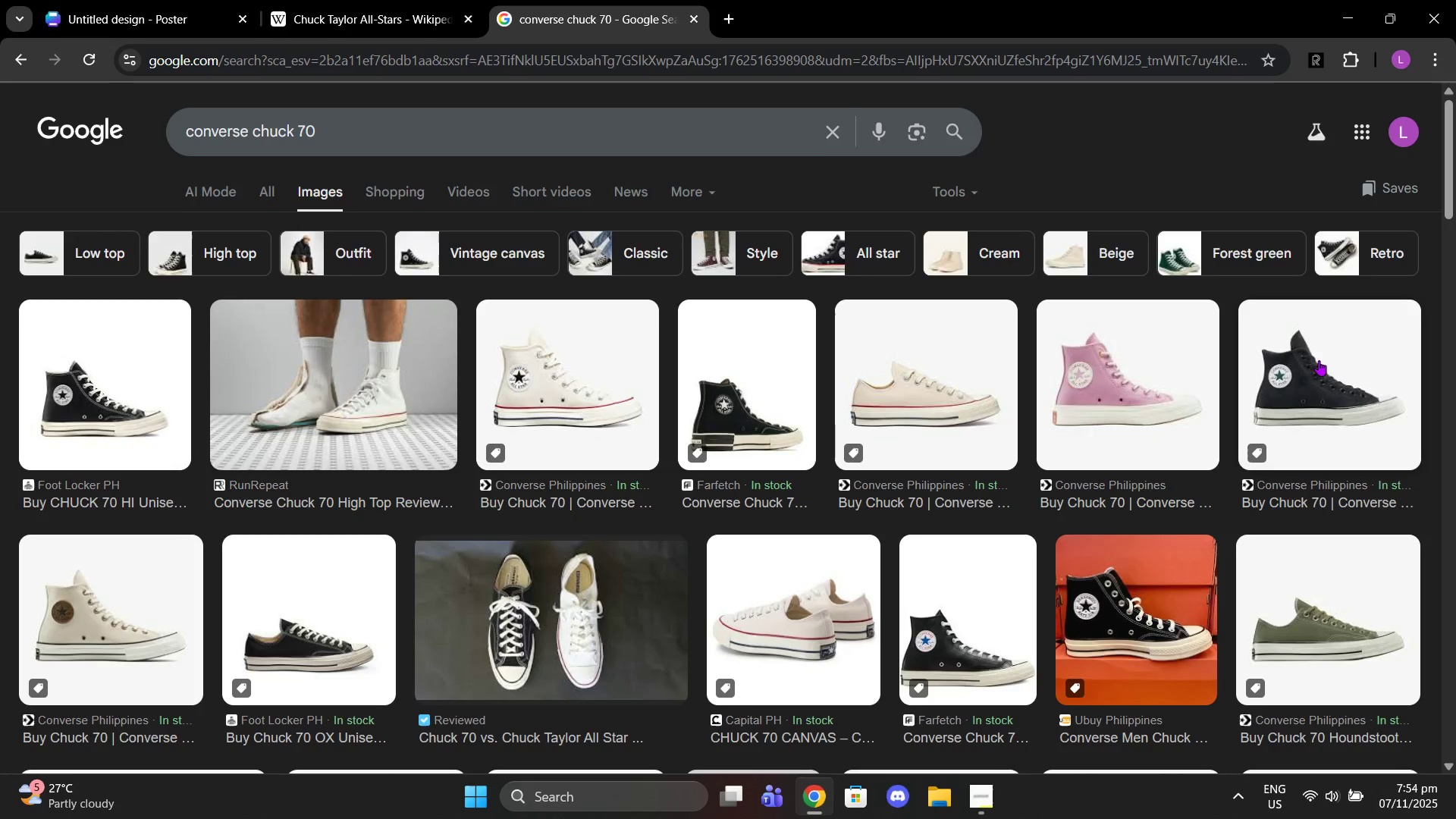 
scroll: coordinate [1319, 360], scroll_direction: down, amount: 2.0
 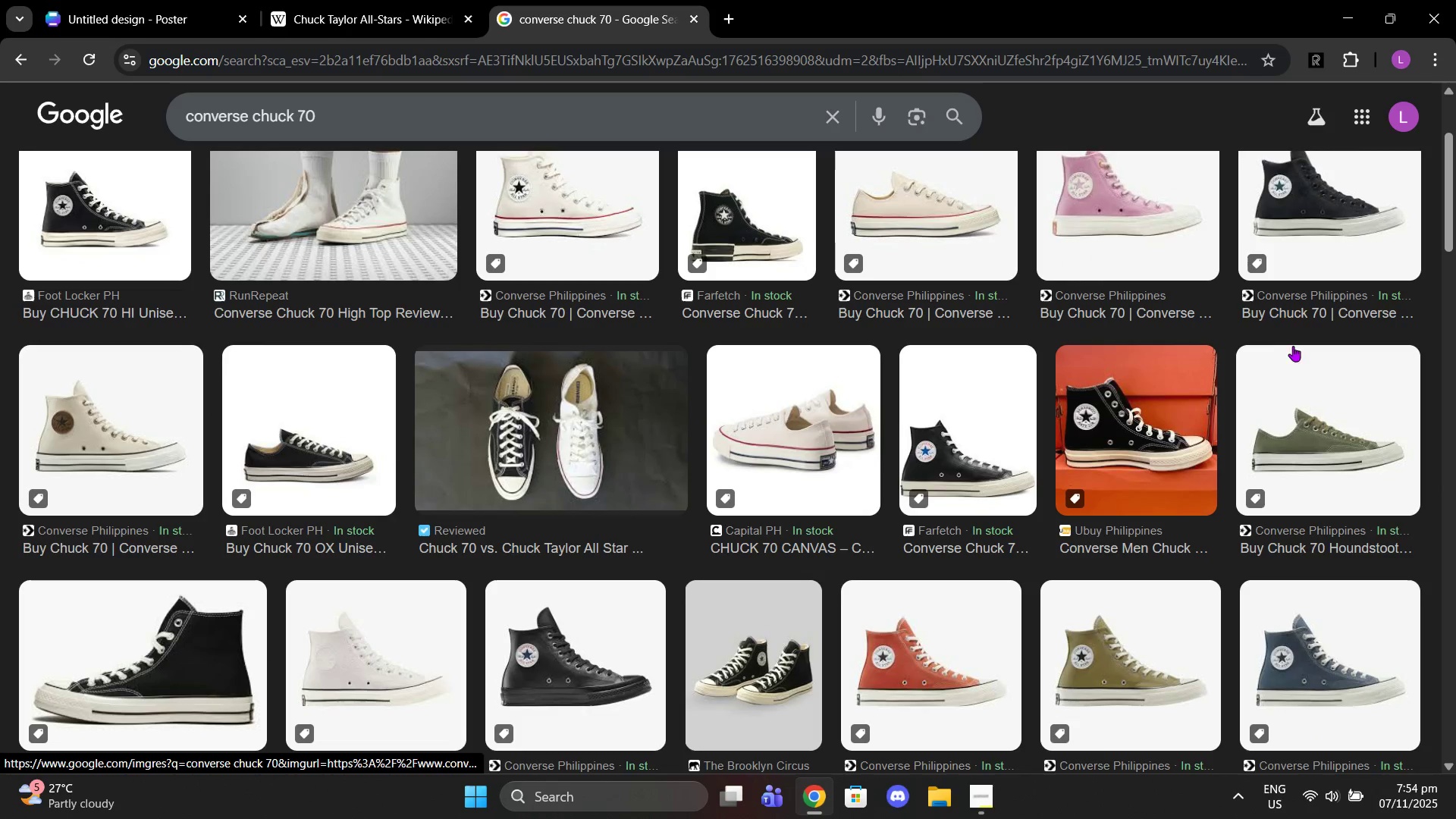 
scroll: coordinate [497, 335], scroll_direction: up, amount: 7.0
 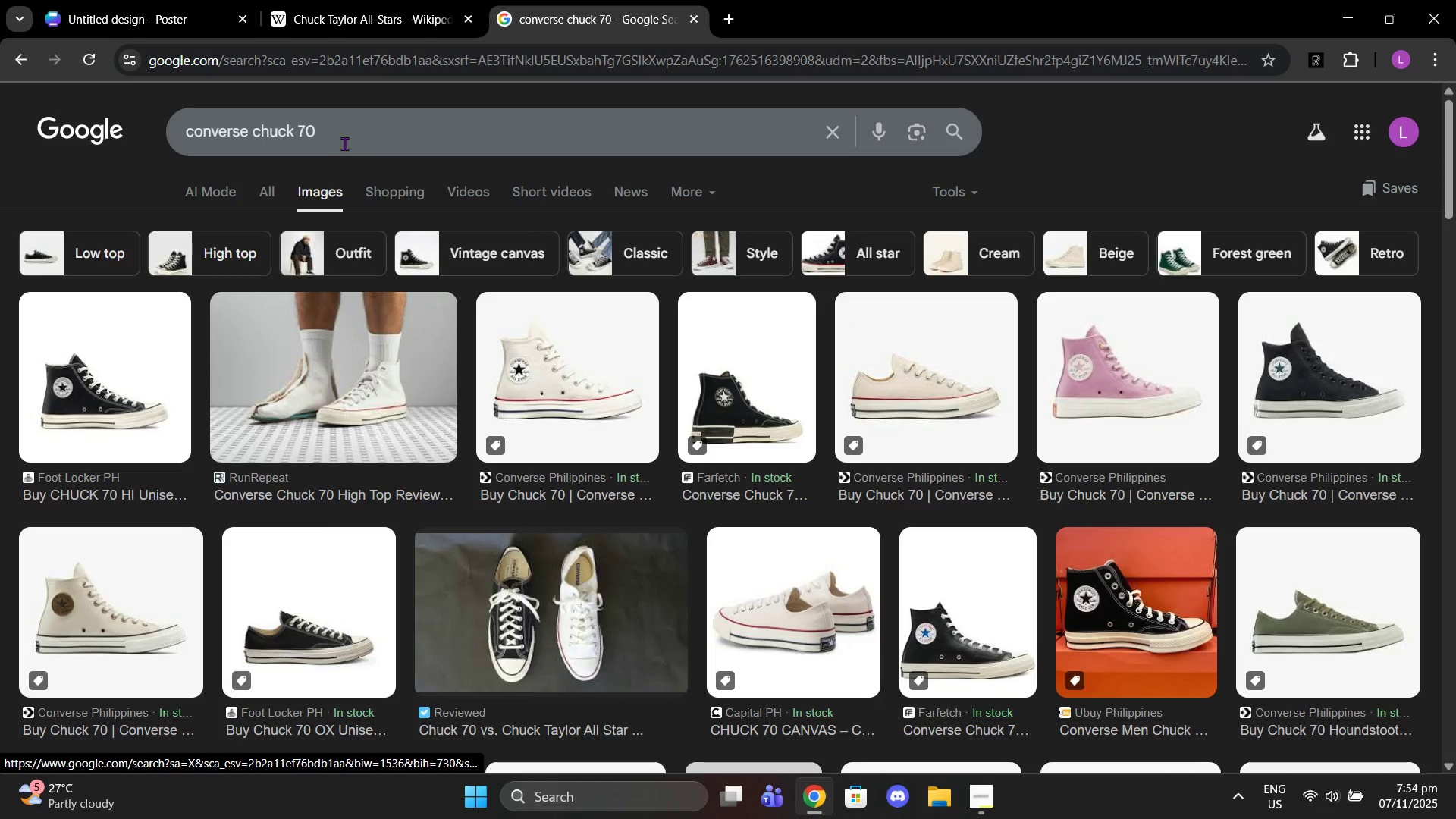 
left_click([341, 143])
 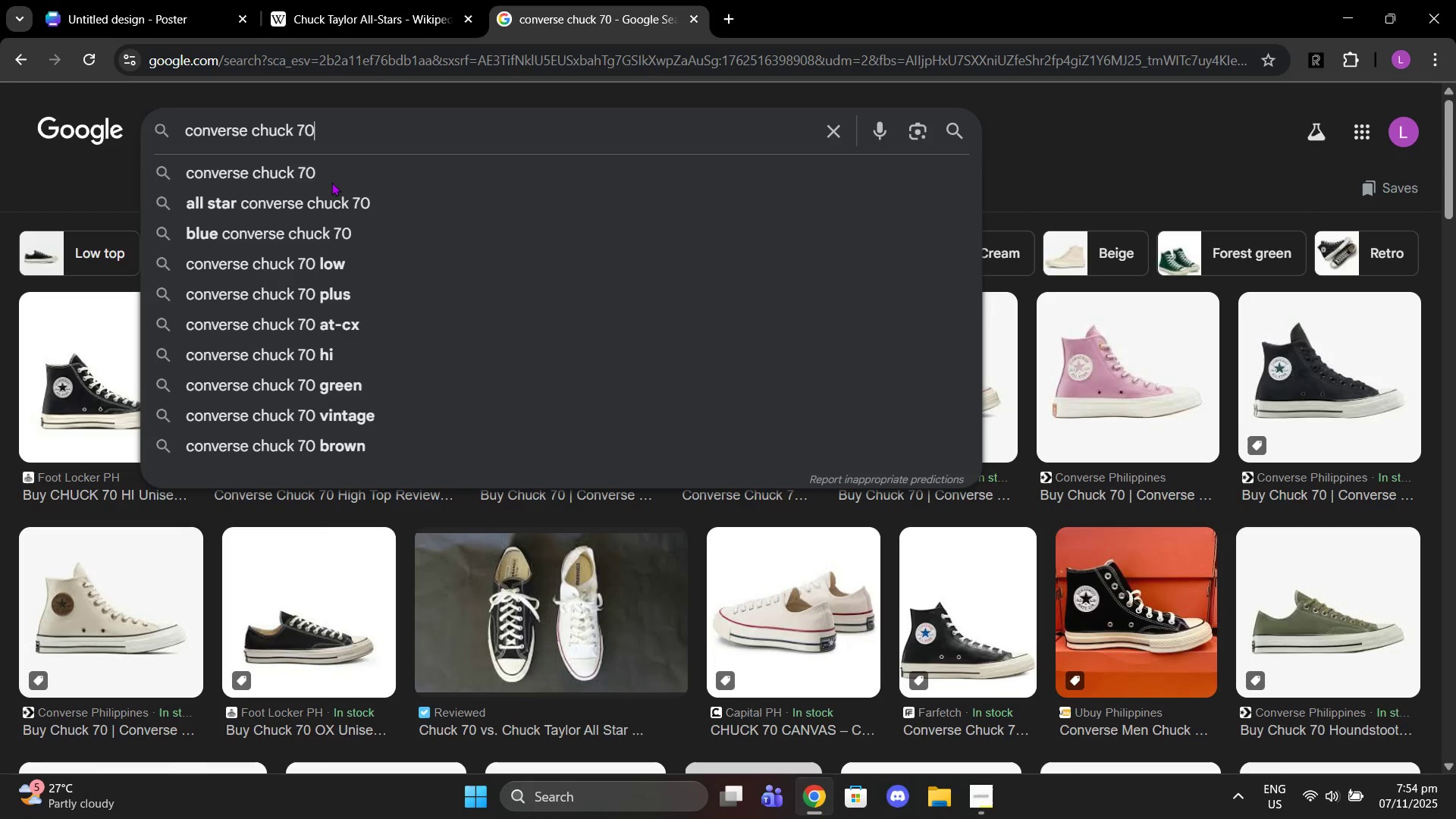 
type( pot)
key(Backspace)
type(rtrait)
 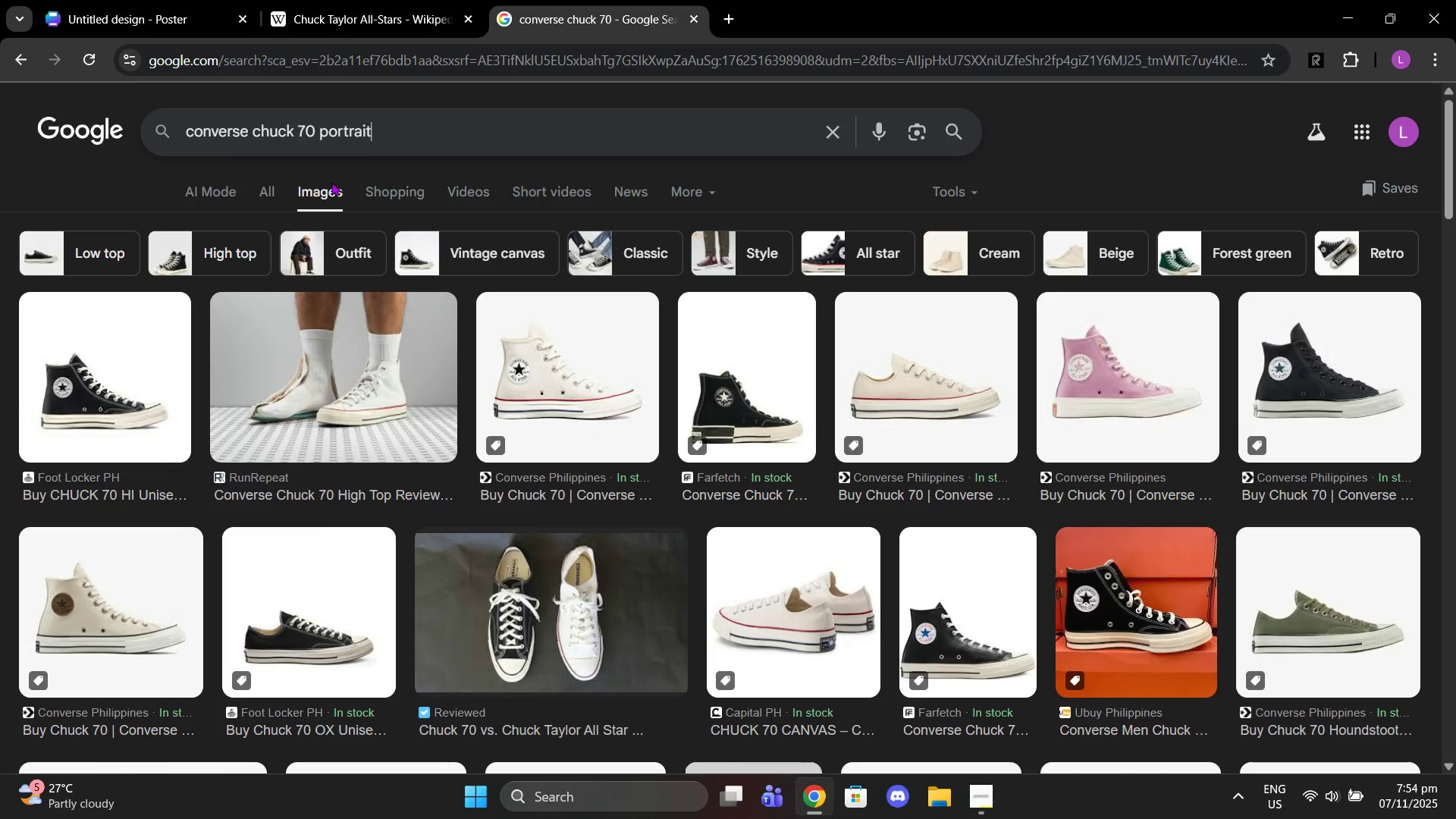 
key(Enter)
 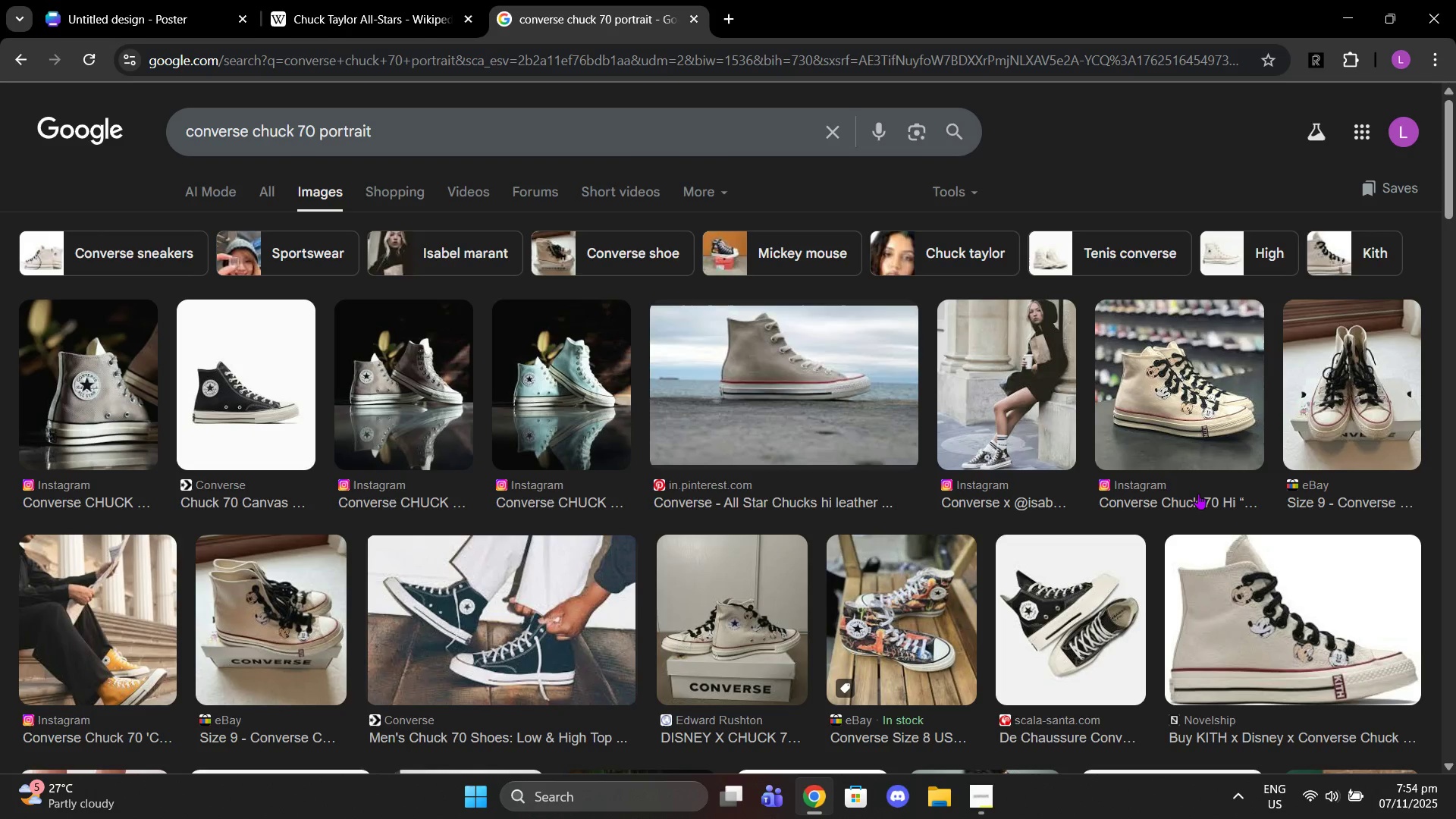 
wait(6.12)
 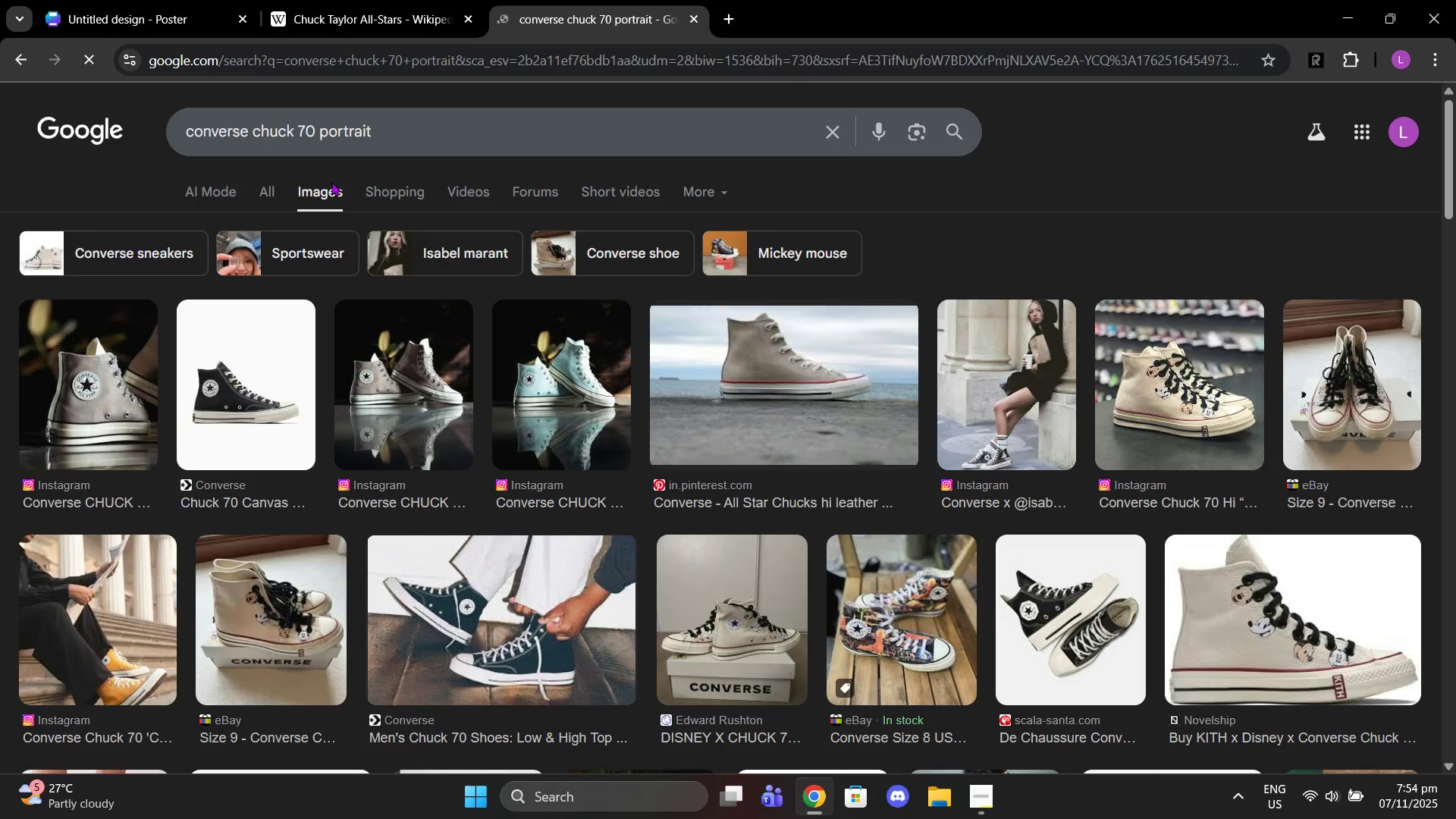 
left_click([397, 388])
 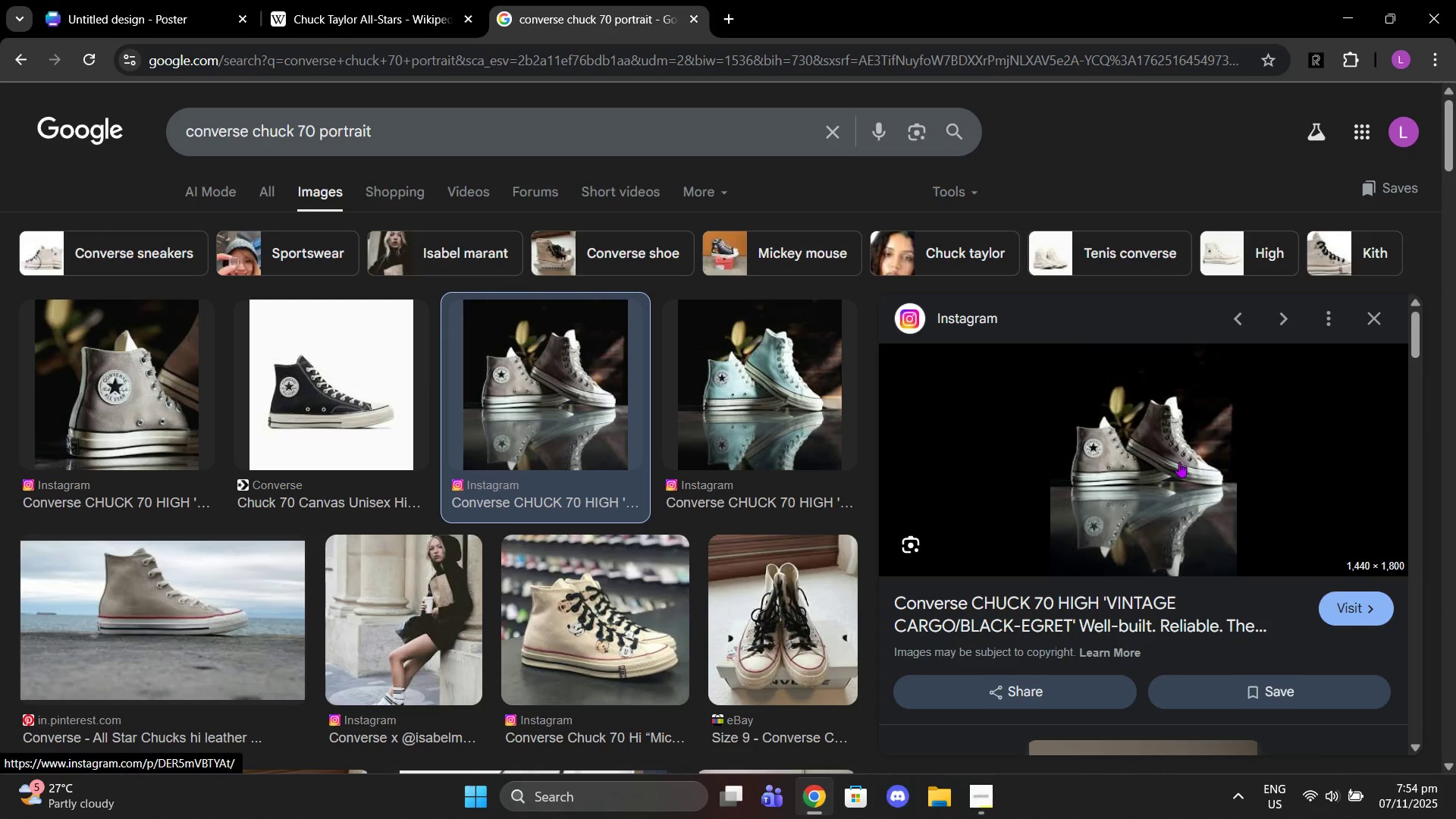 
scroll: coordinate [1202, 460], scroll_direction: down, amount: 4.0
 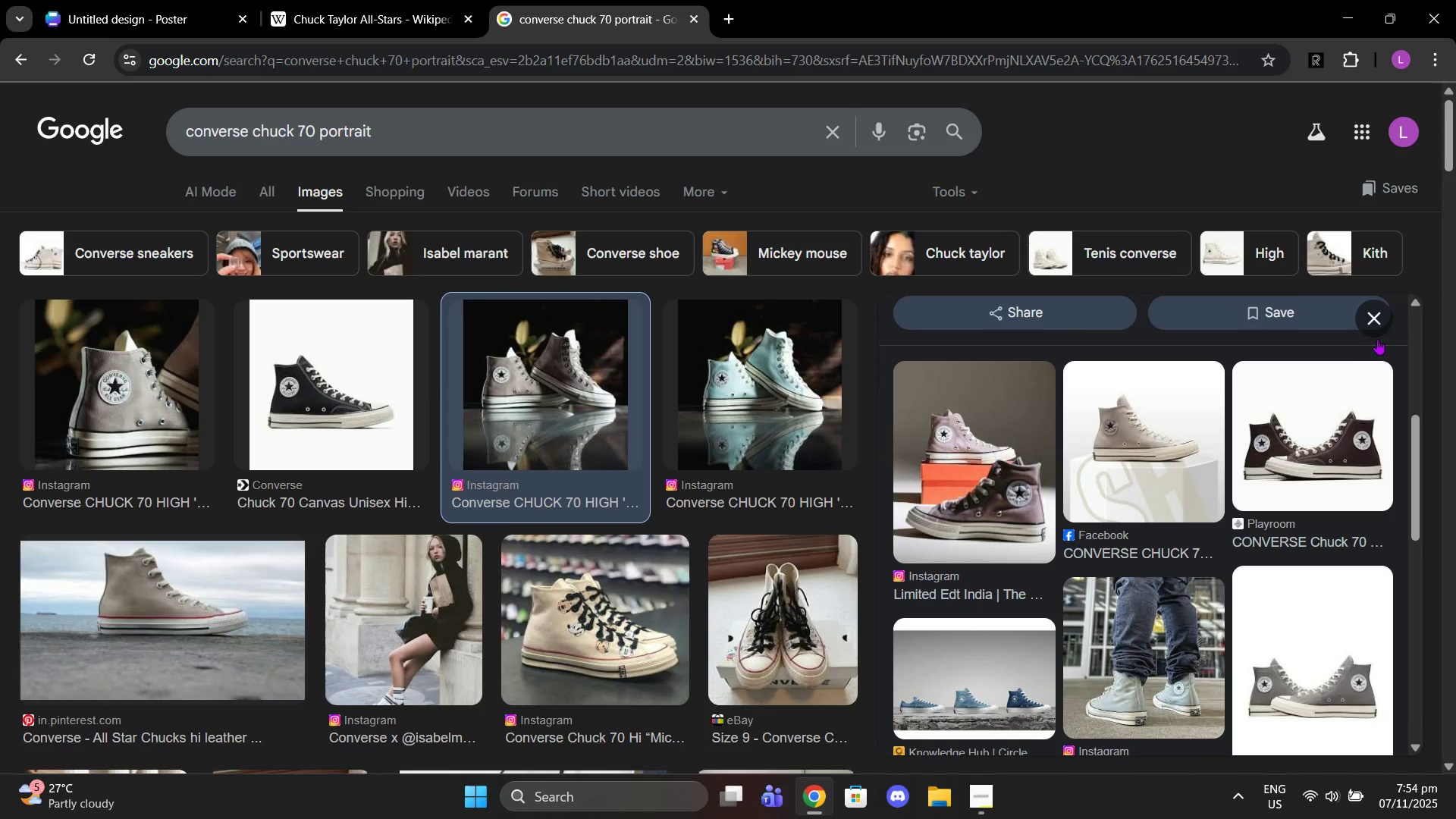 
left_click([1380, 331])
 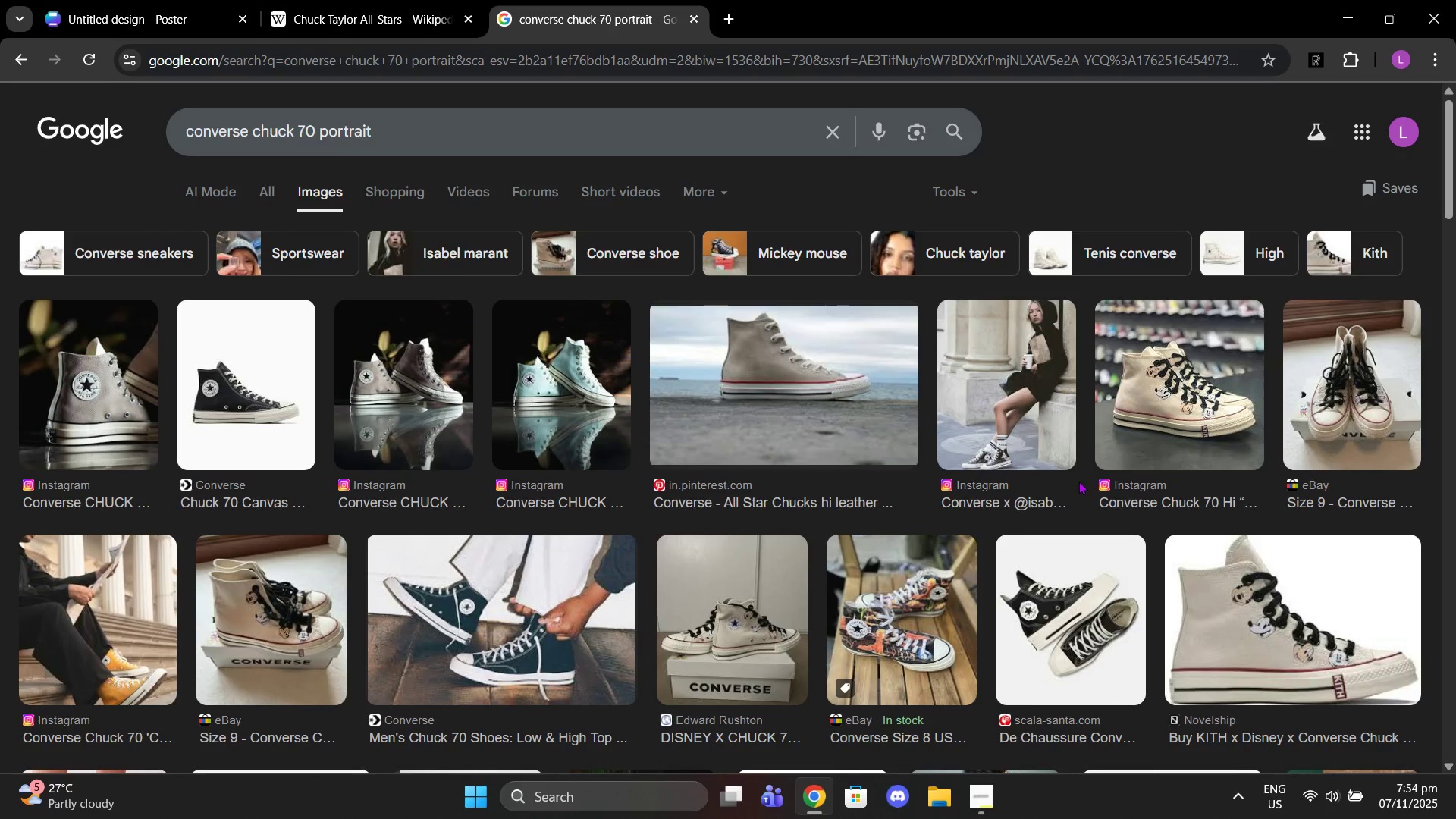 
scroll: coordinate [1241, 438], scroll_direction: down, amount: 9.0
 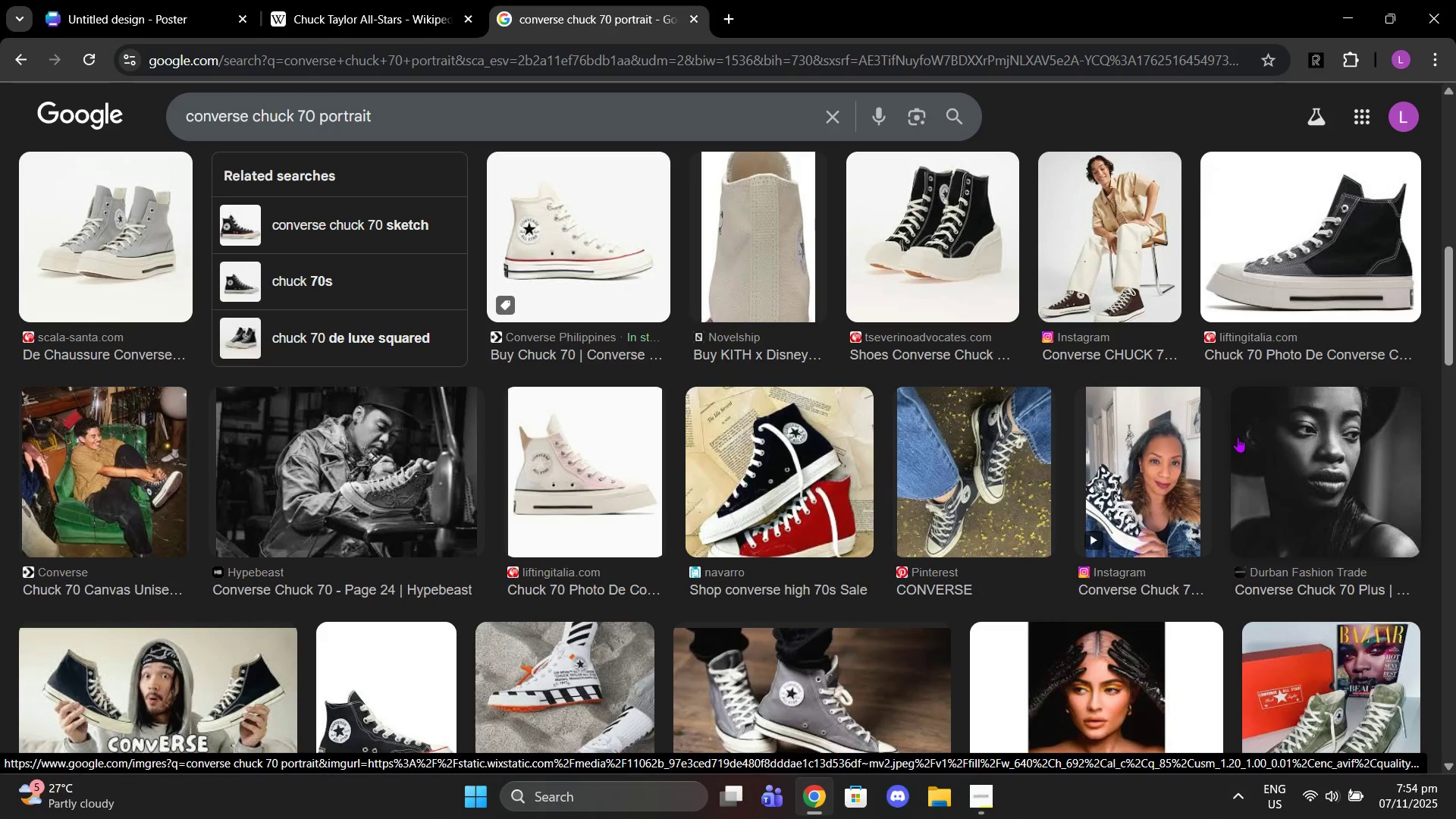 
scroll: coordinate [1238, 437], scroll_direction: down, amount: 2.0
 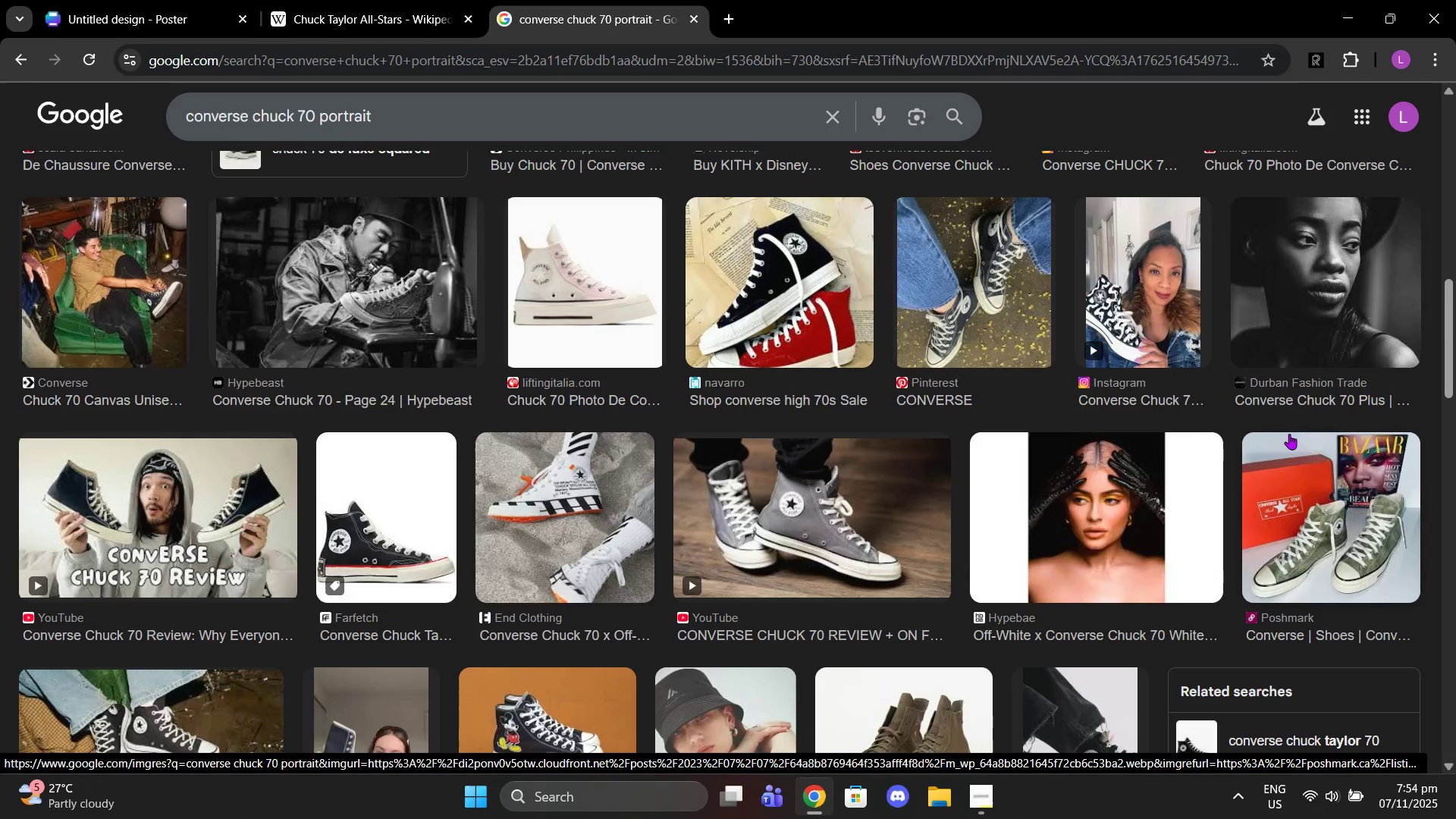 
scroll: coordinate [1295, 435], scroll_direction: up, amount: 4.0
 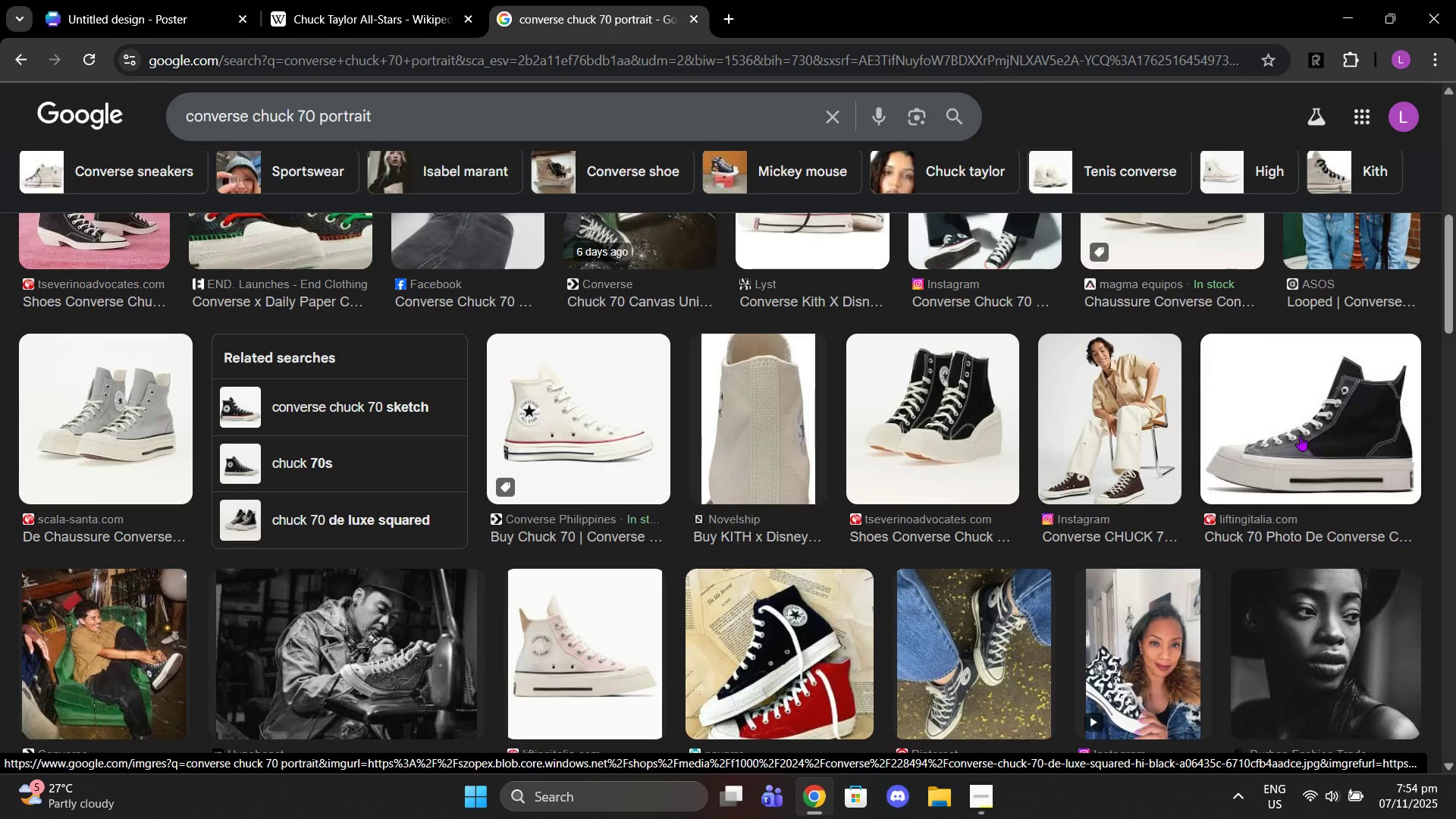 
scroll: coordinate [902, 458], scroll_direction: down, amount: 12.0
 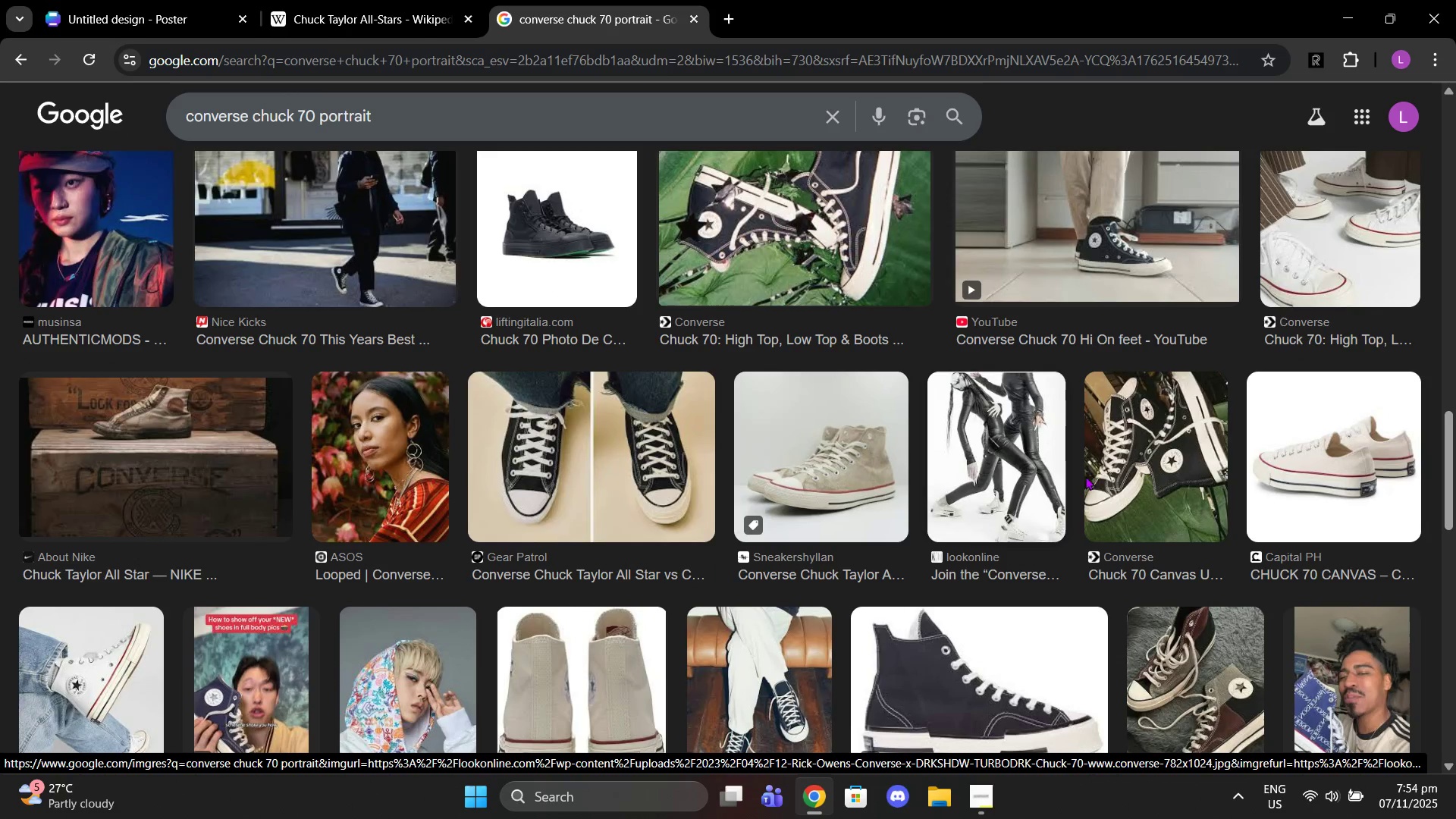 
mouse_move([1141, 480])
 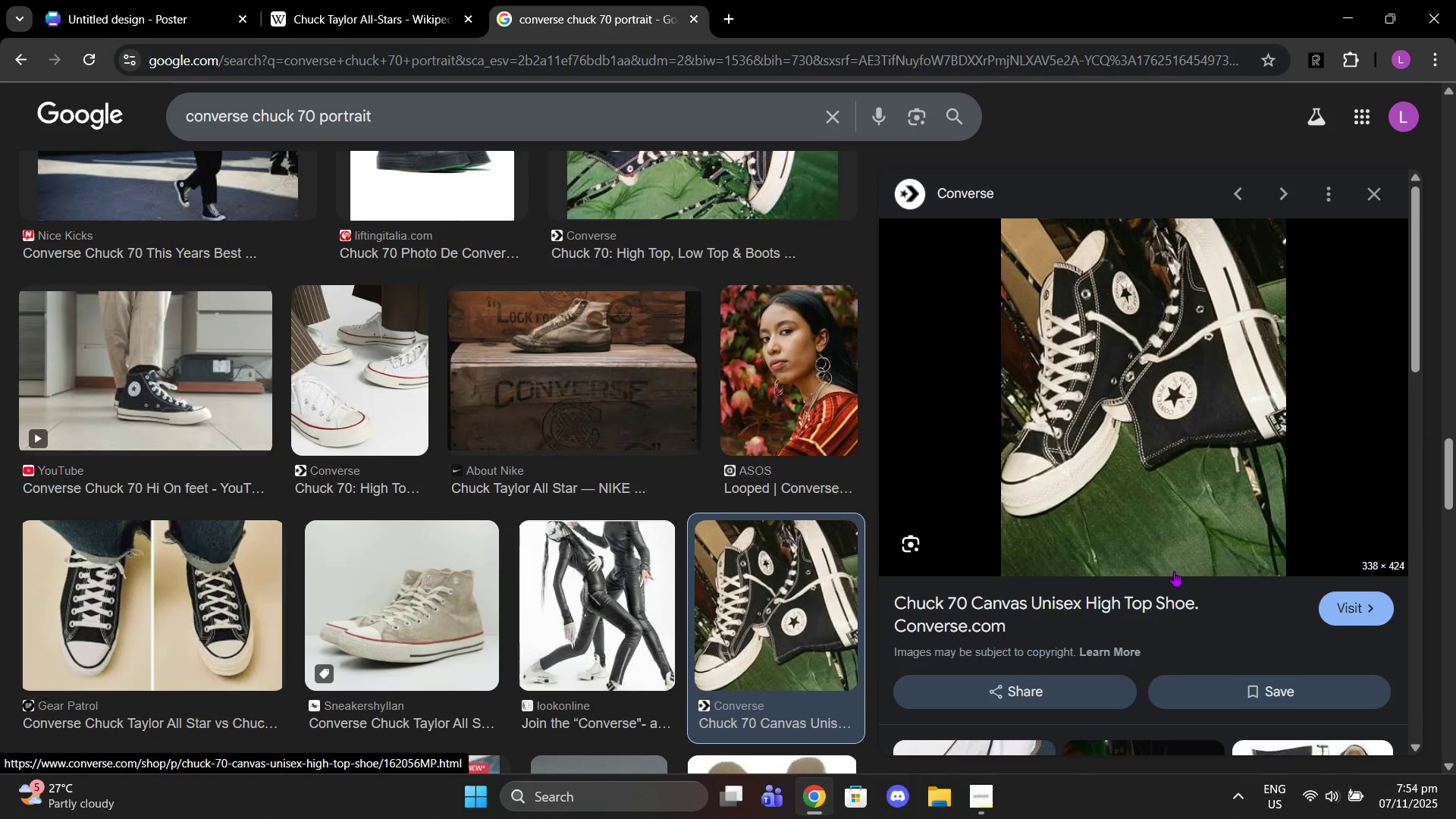 
left_click([1128, 599])
 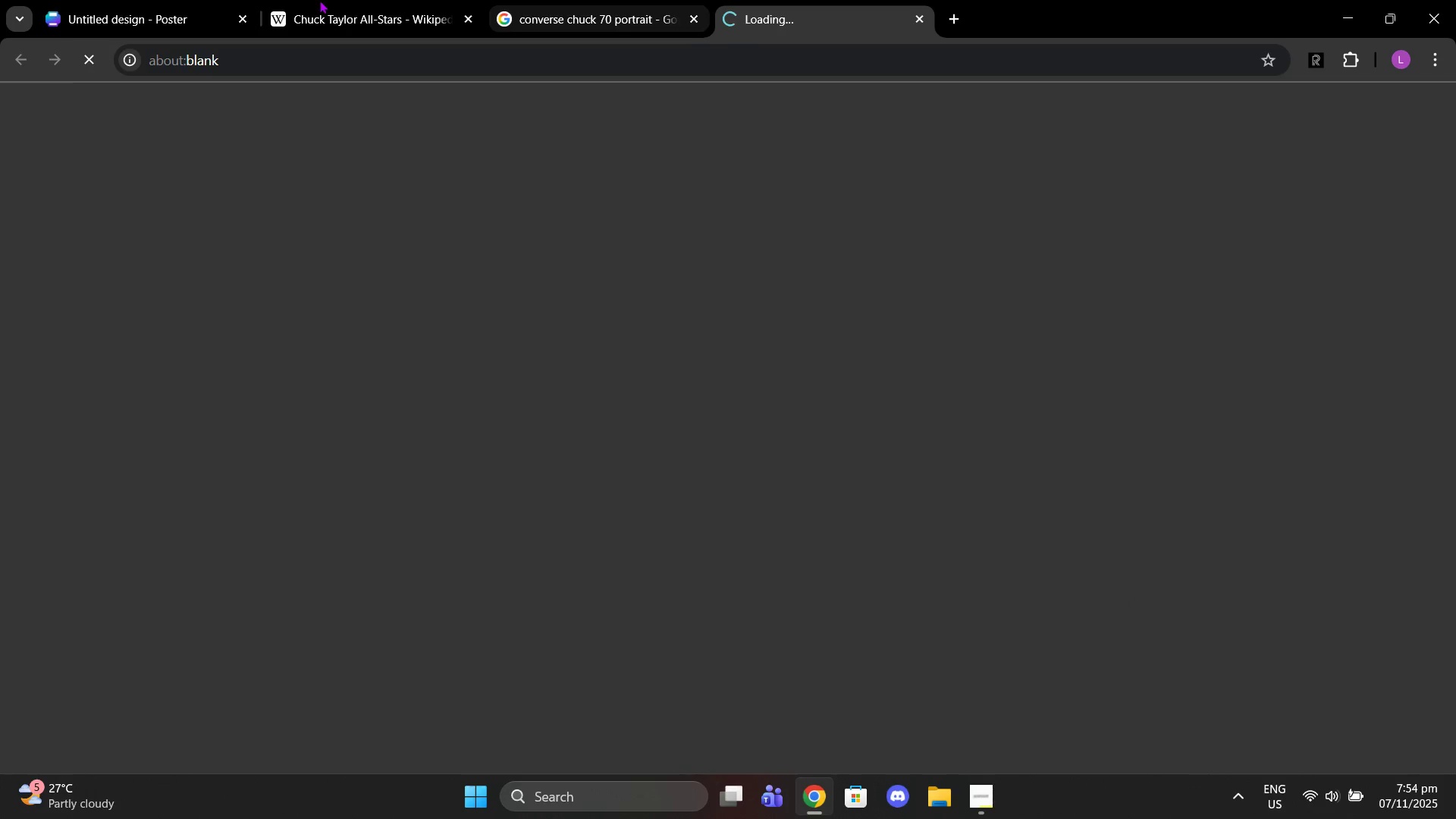 
double_click([307, 0])
 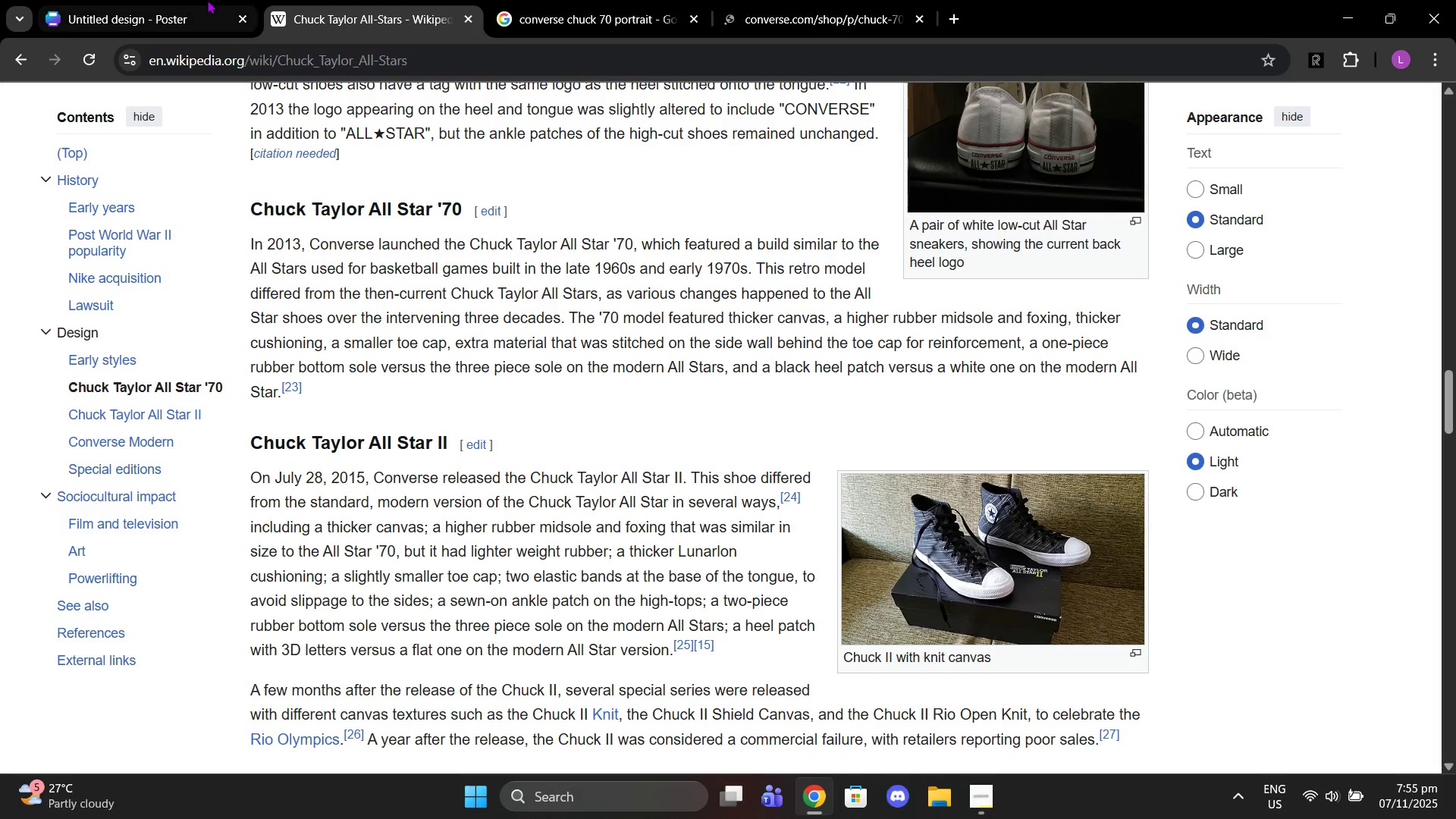 
triple_click([207, 0])
 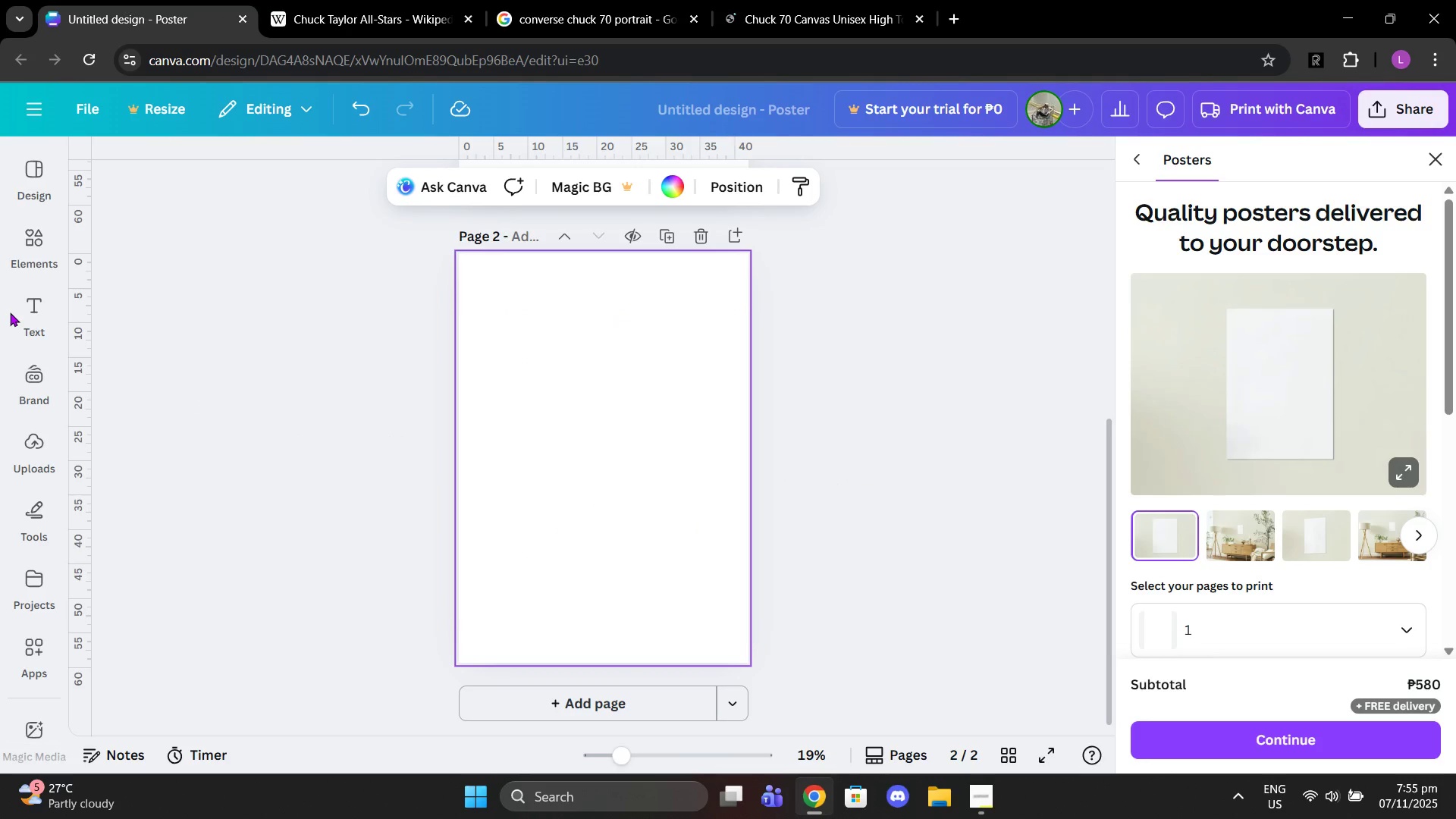 
left_click([30, 318])
 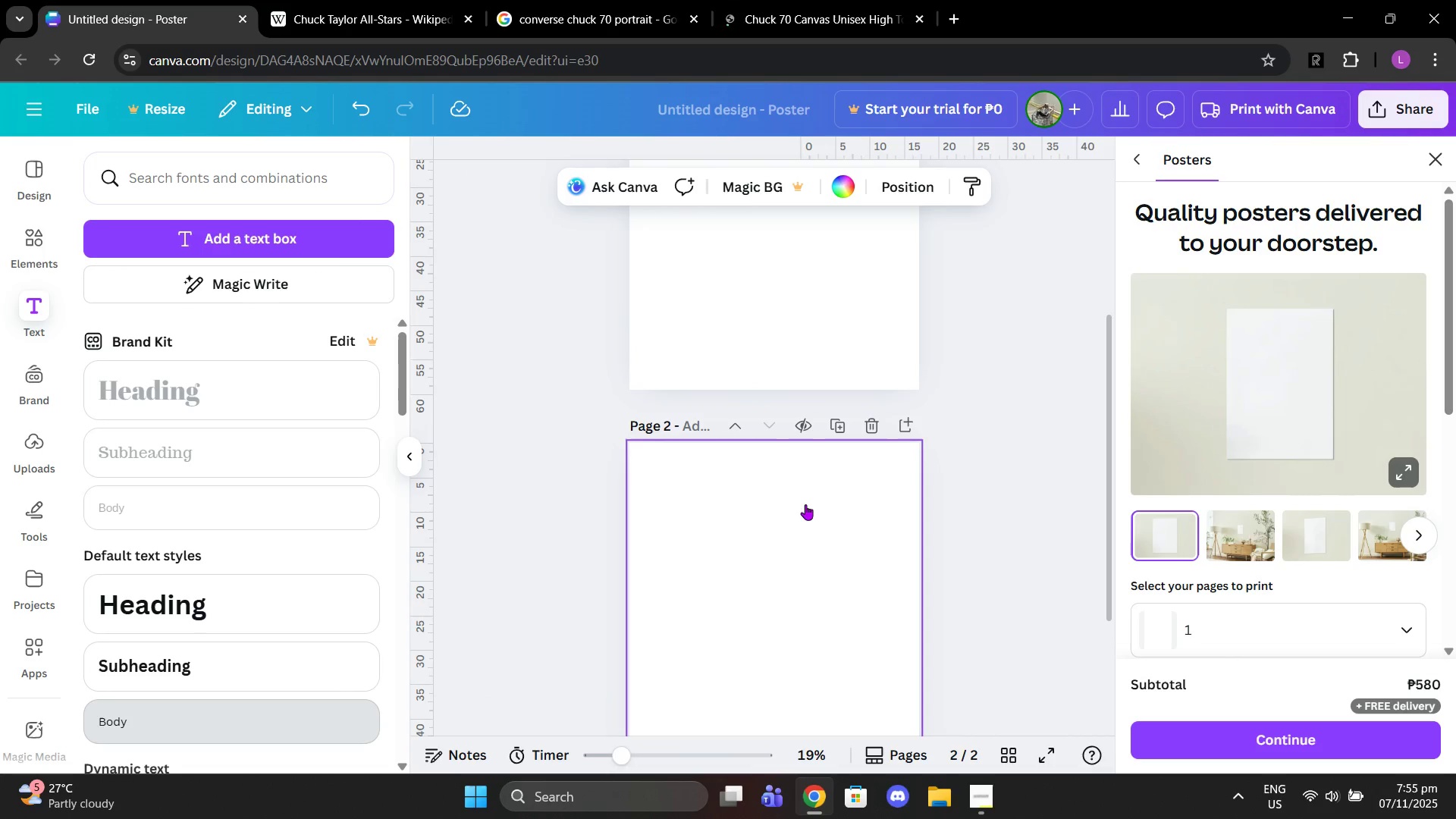 
scroll: coordinate [403, 353], scroll_direction: up, amount: 2.0
 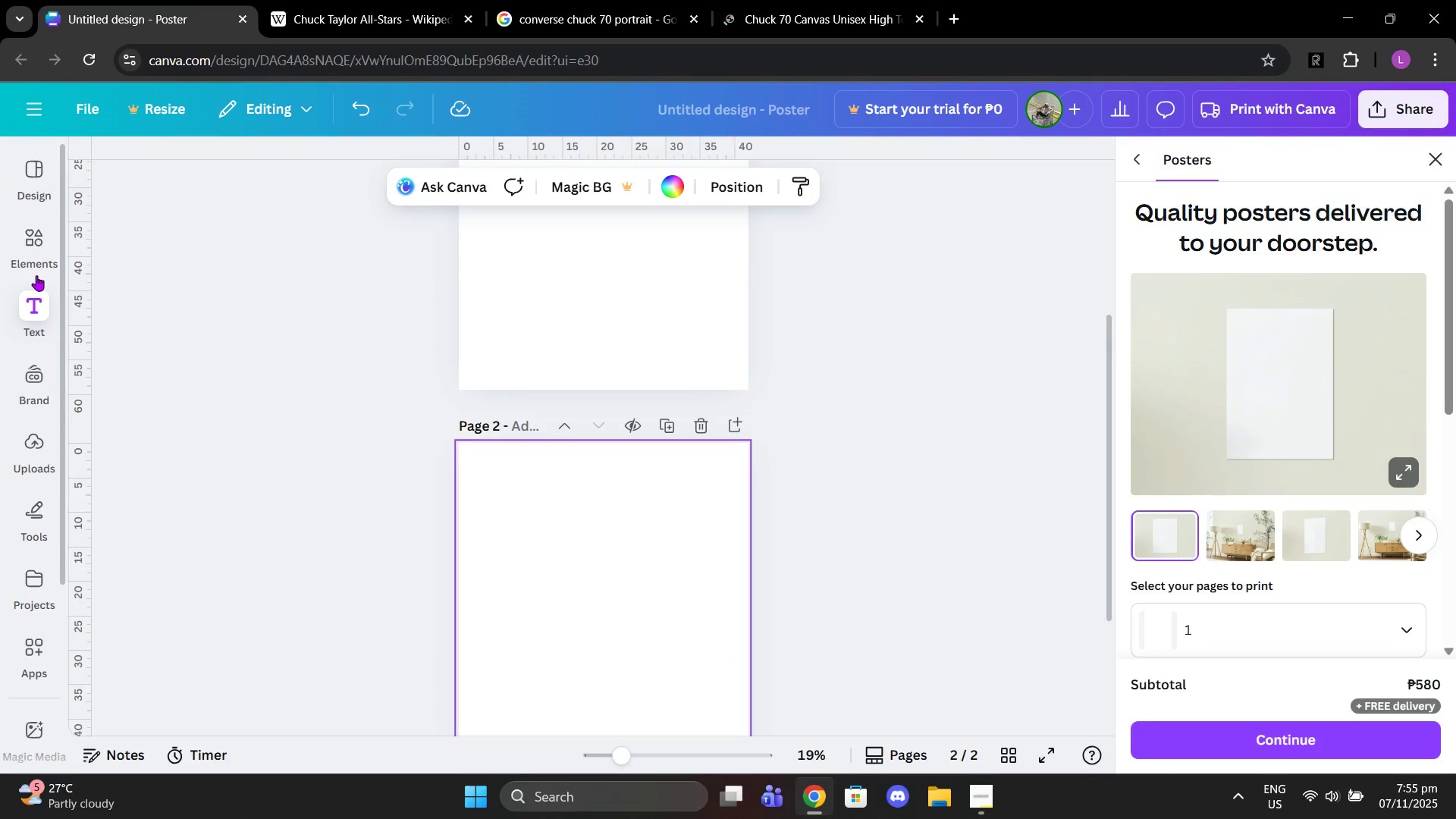 
scroll: coordinate [785, 632], scroll_direction: down, amount: 2.0
 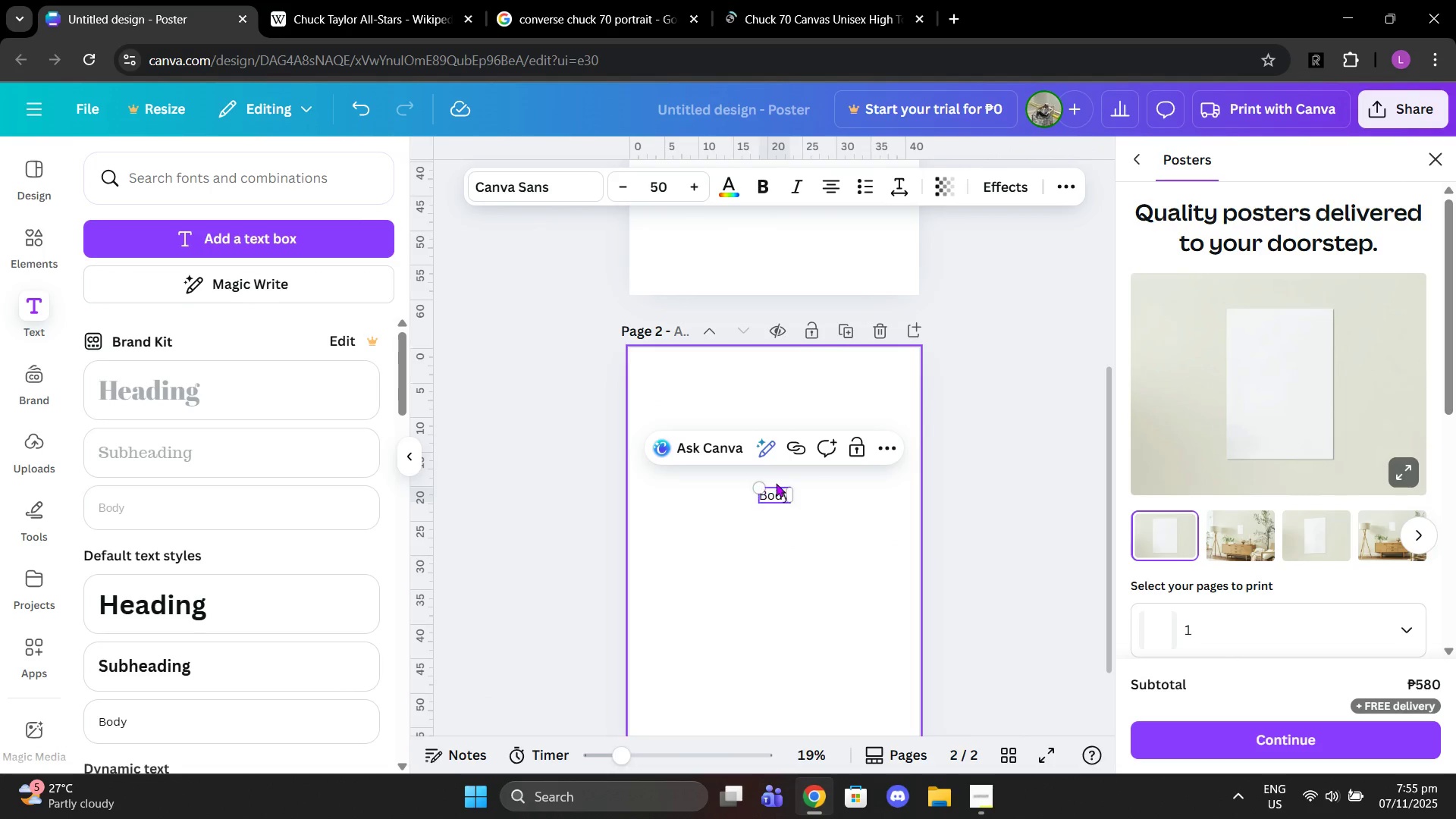 
double_click([778, 486])
 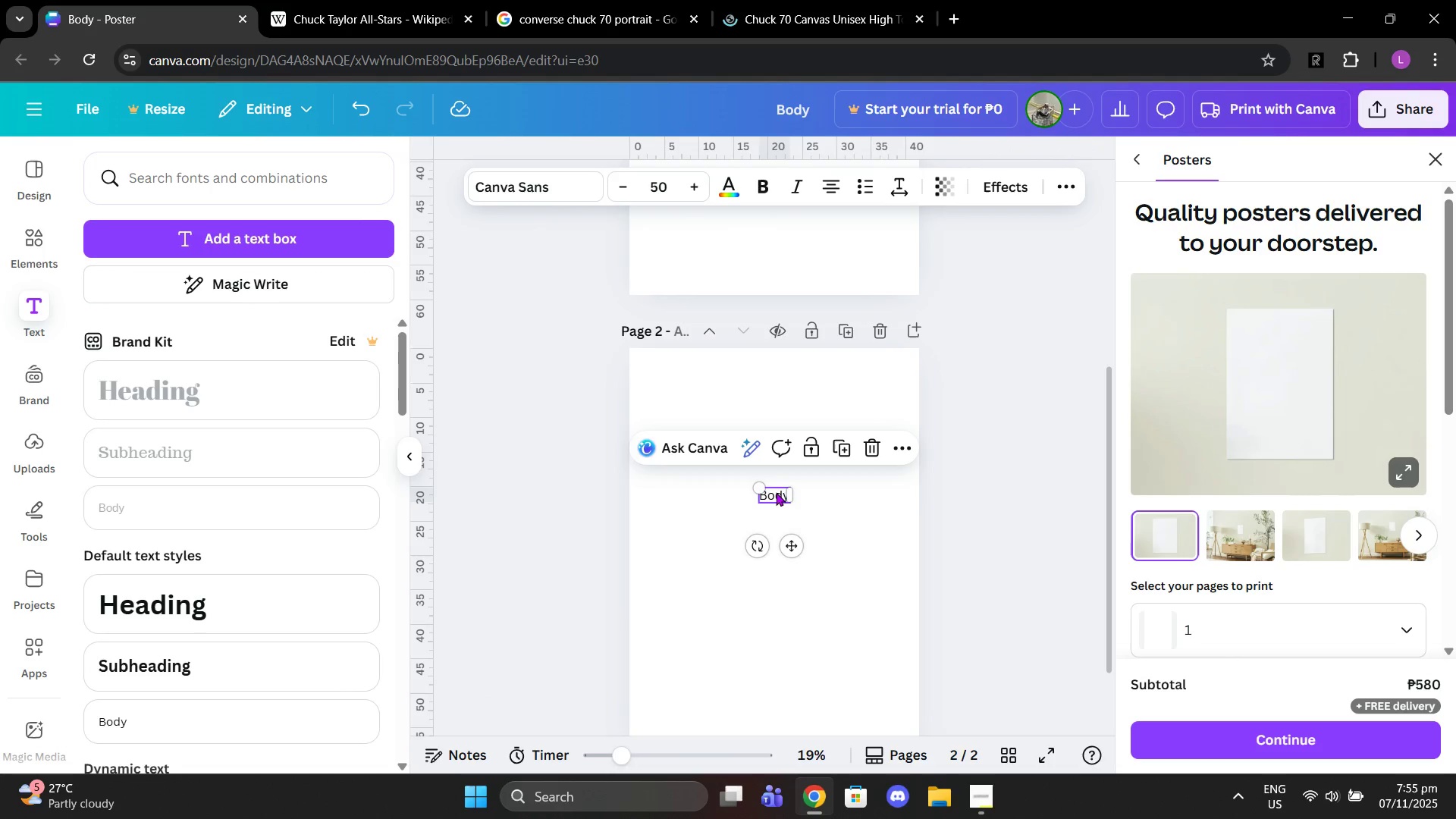 
double_click([776, 492])
 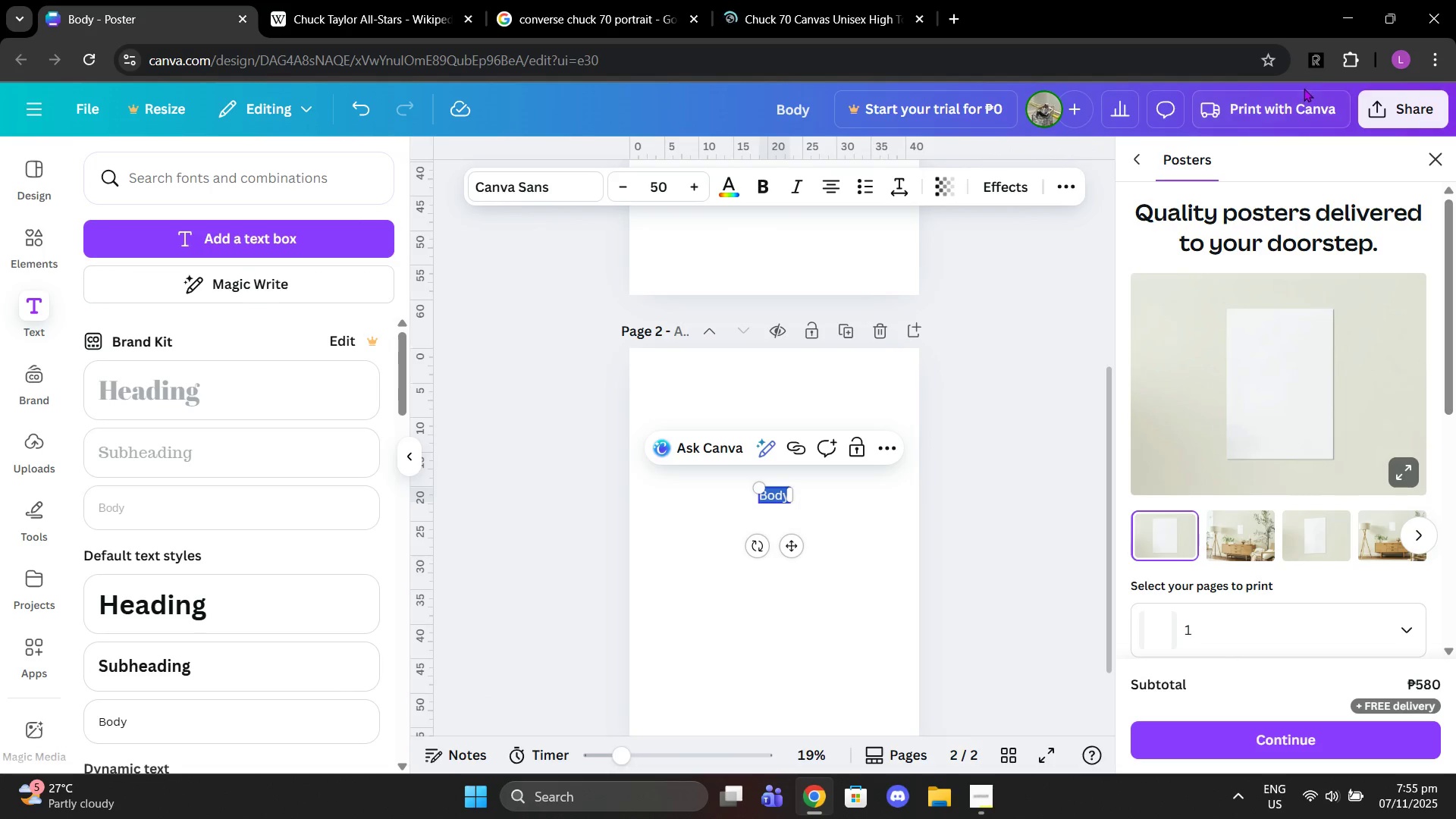 
left_click([1313, 67])
 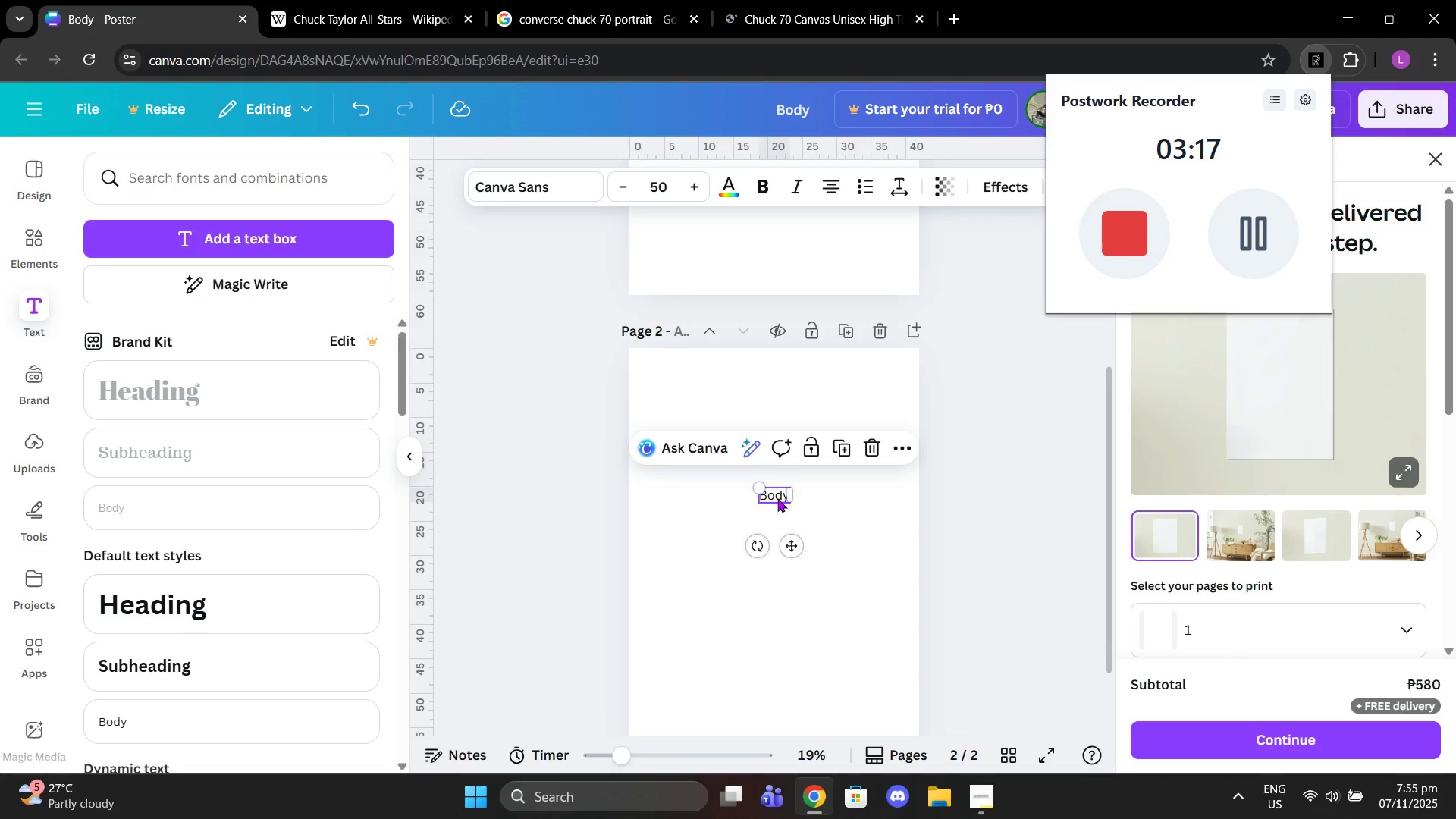 
double_click([774, 495])
 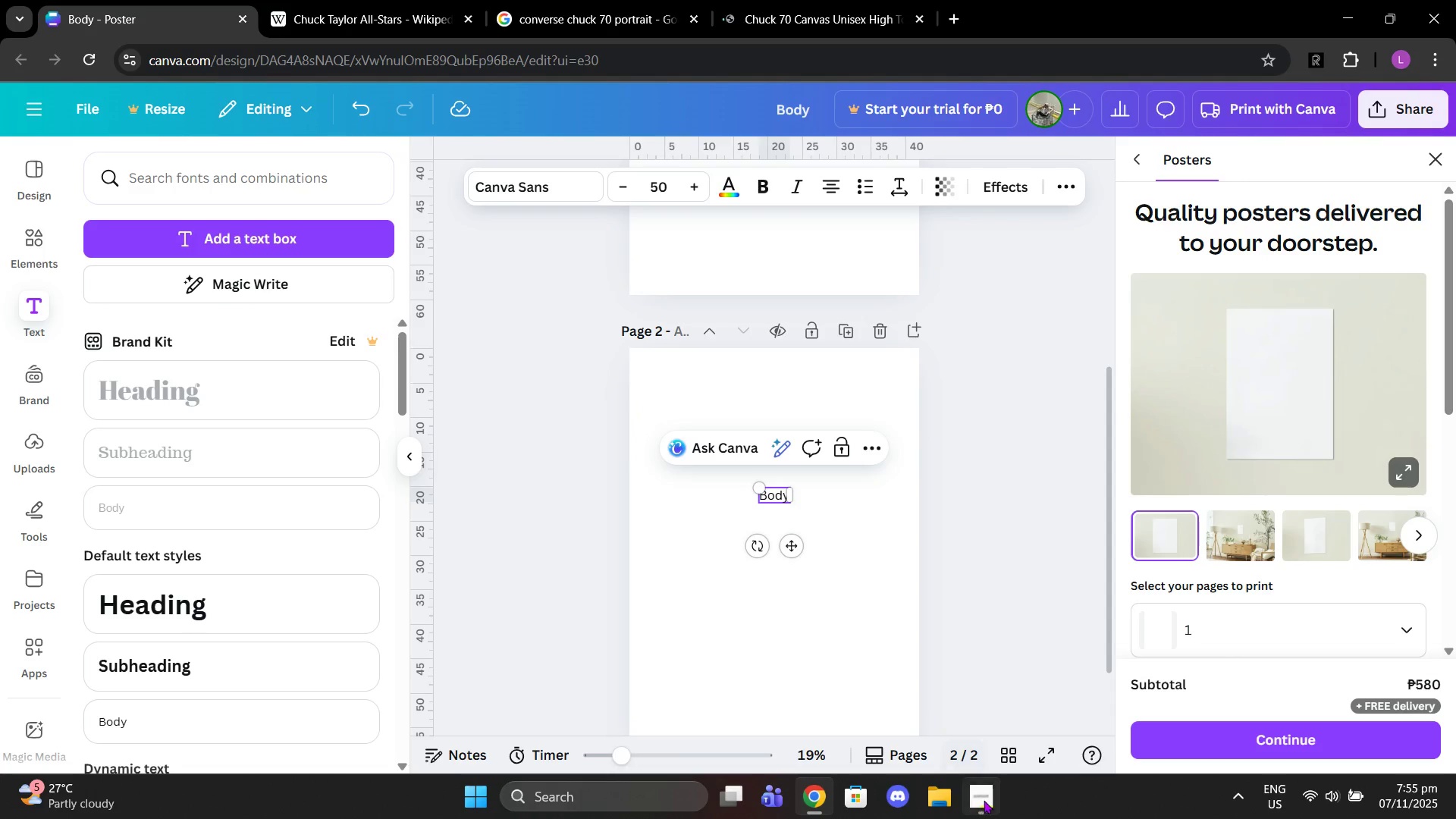 
left_click([984, 800])